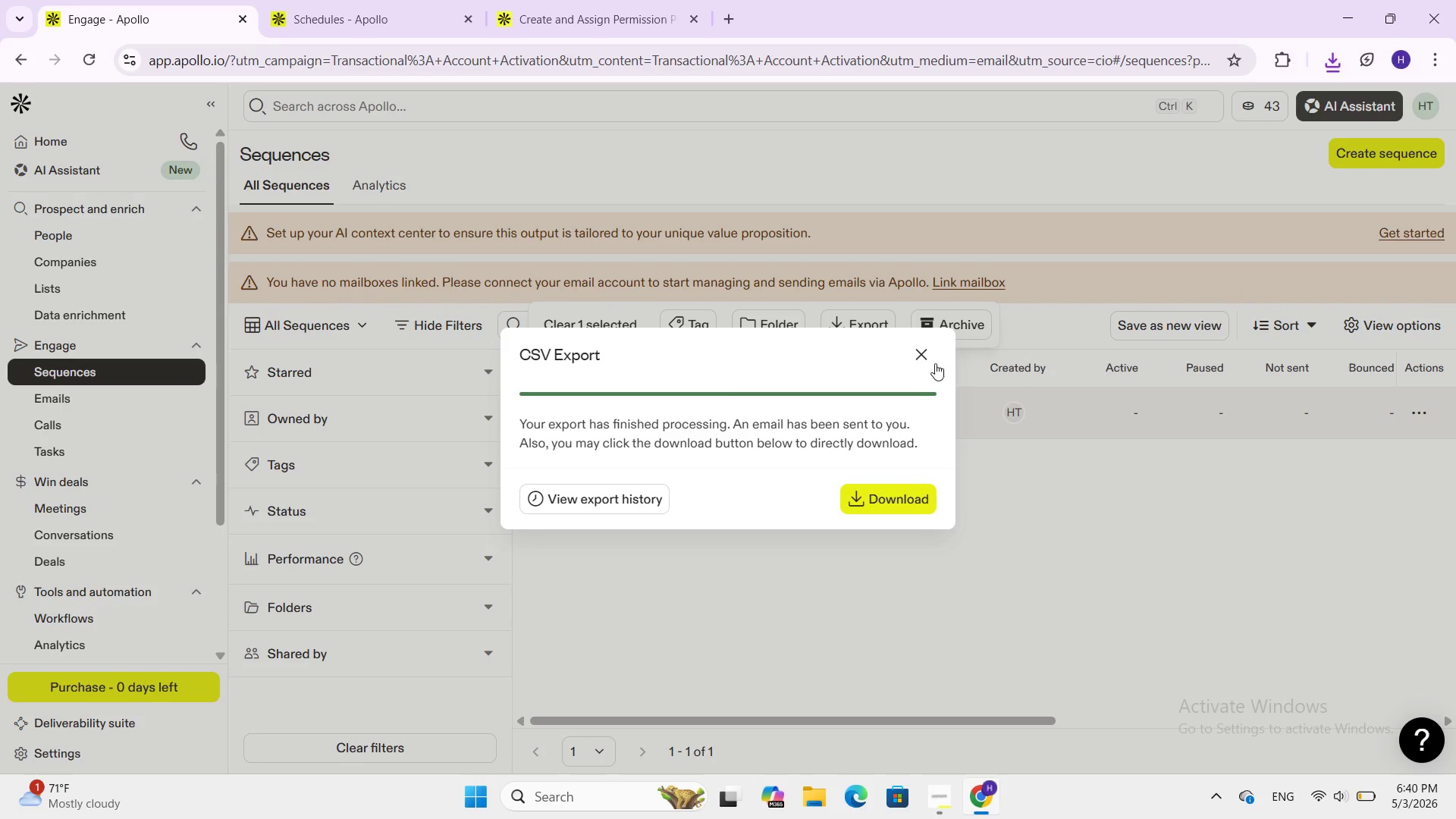 
left_click([930, 350])